 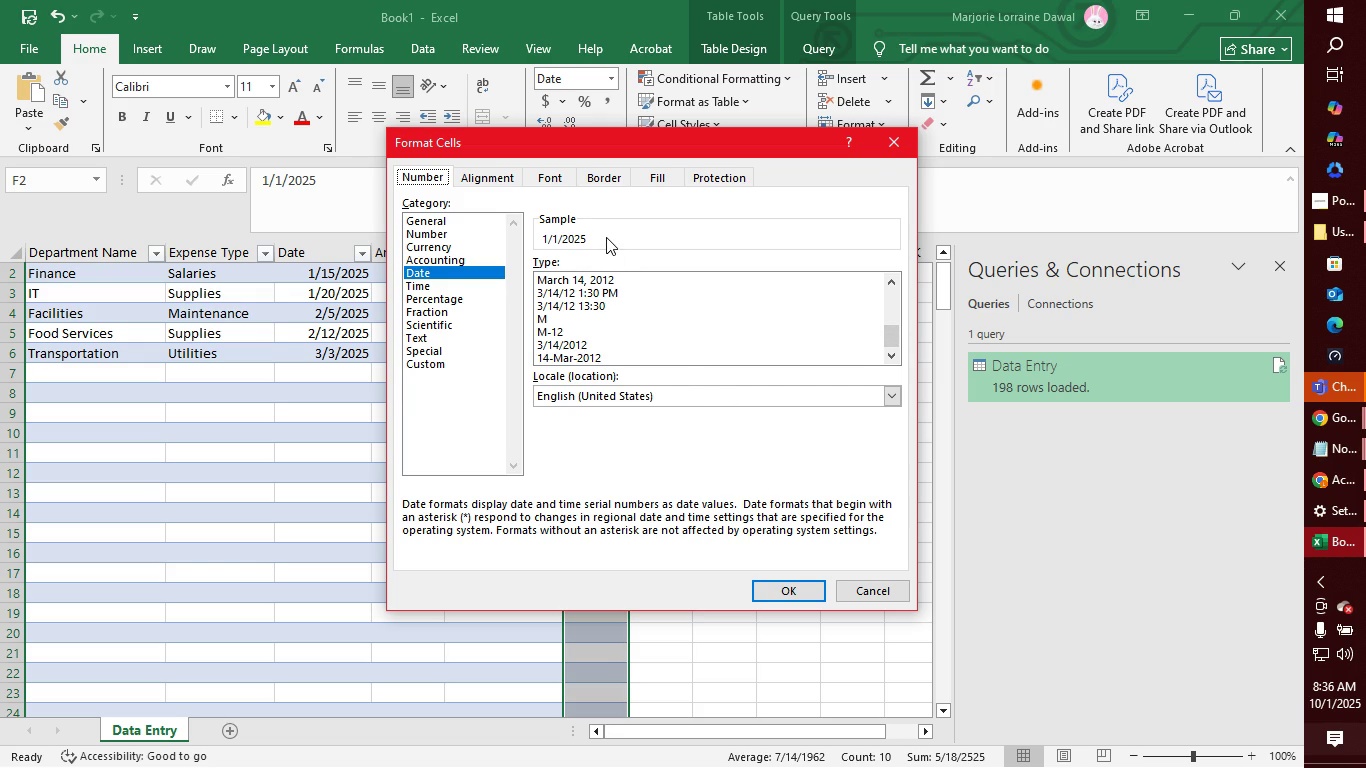 
left_click([594, 235])
 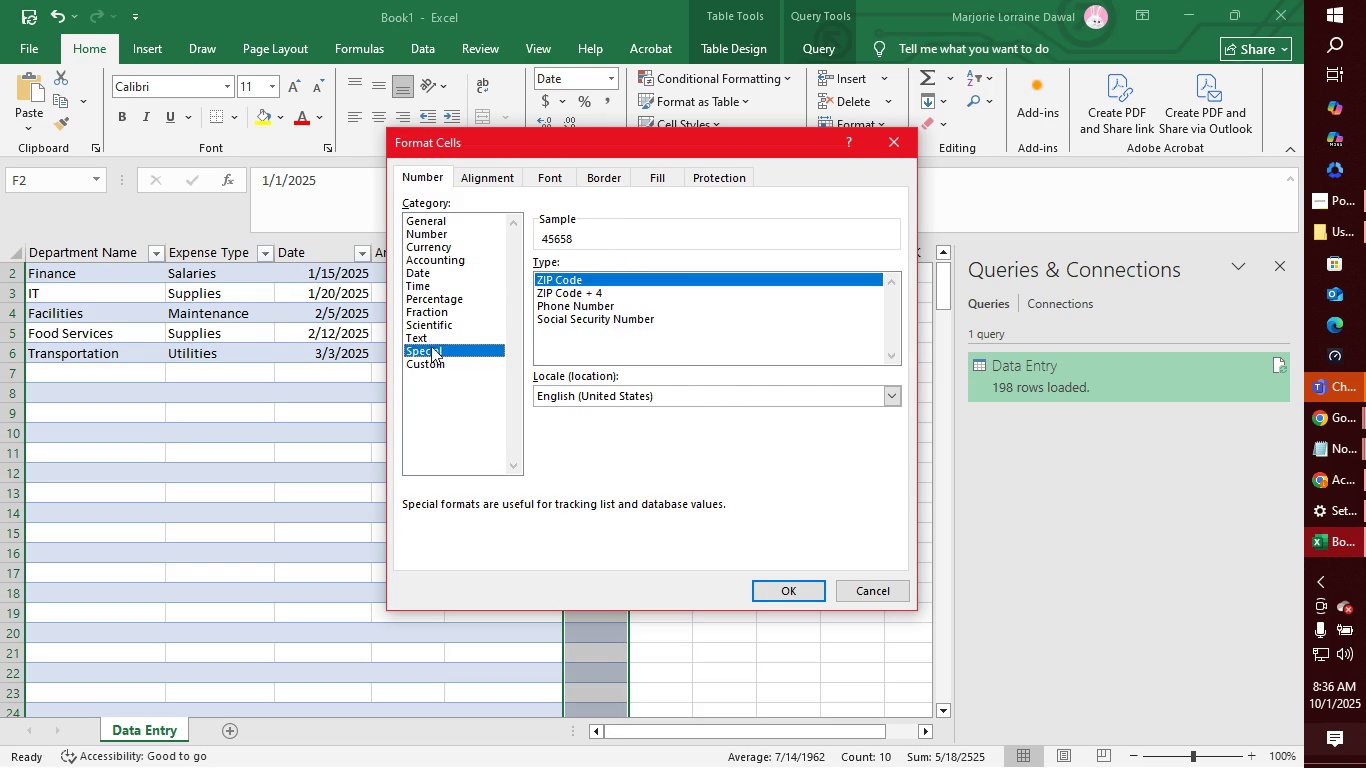 
double_click([429, 337])
 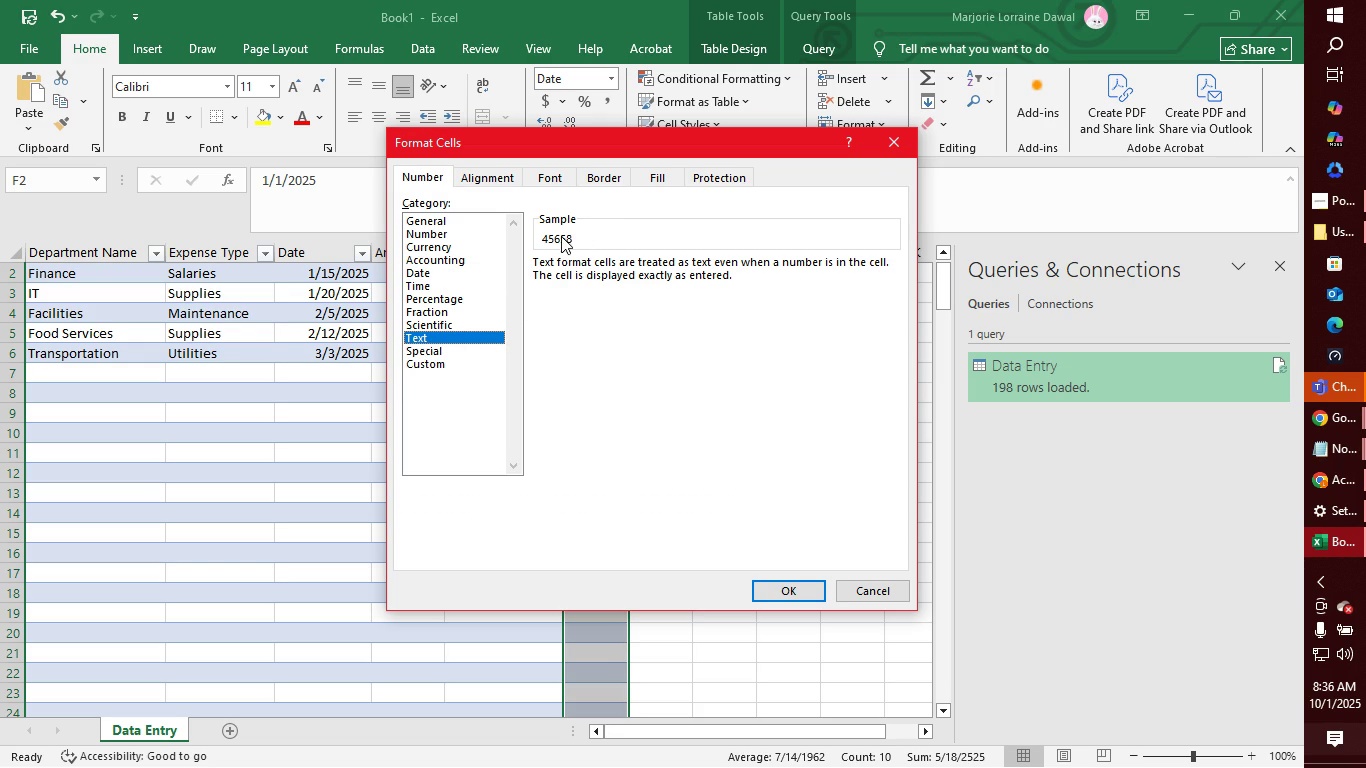 
double_click([561, 237])
 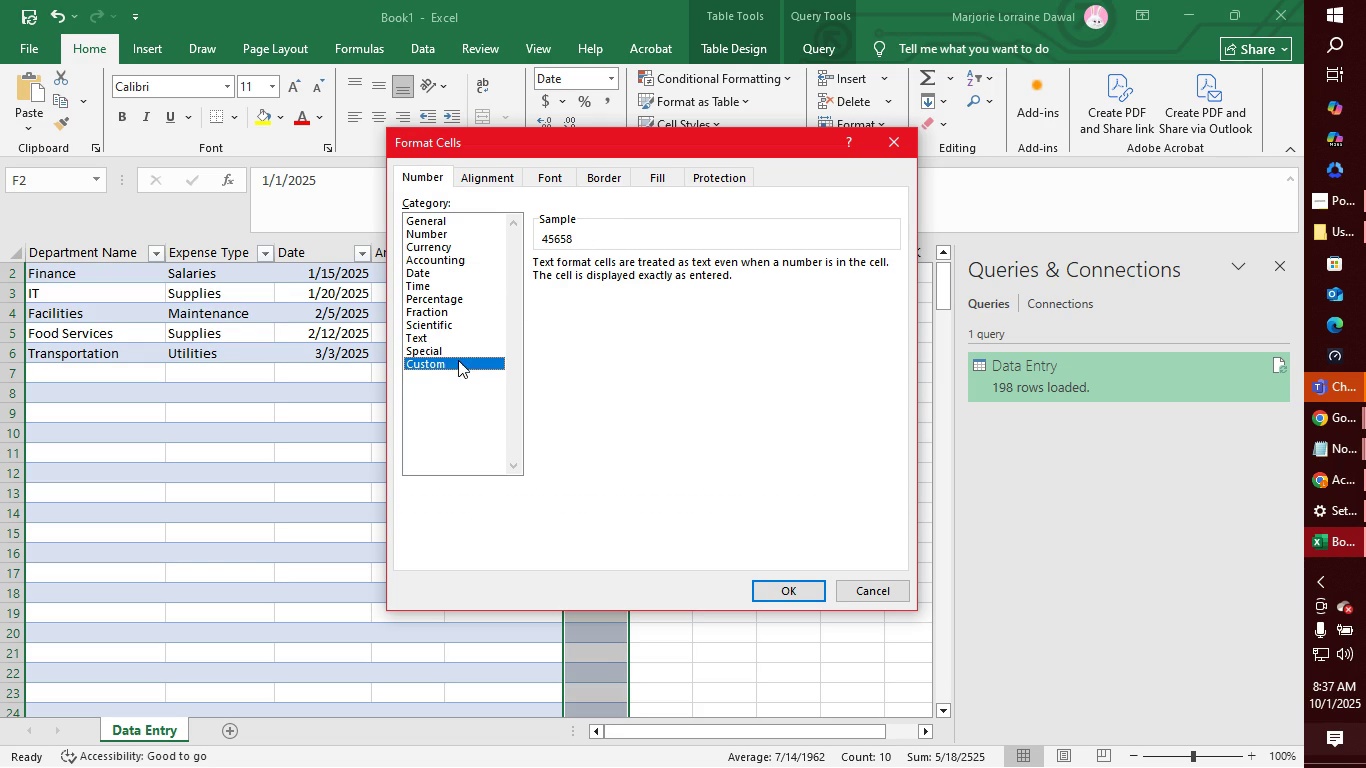 
left_click([458, 360])